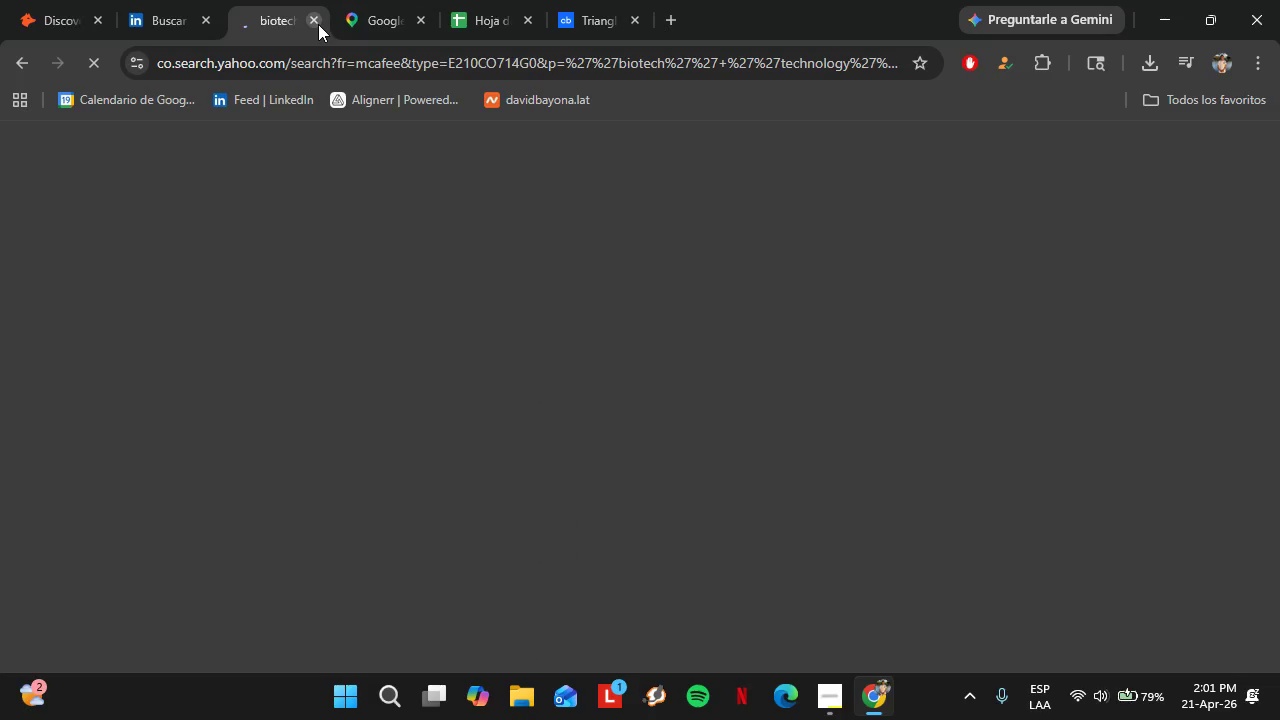 
left_click([318, 24])
 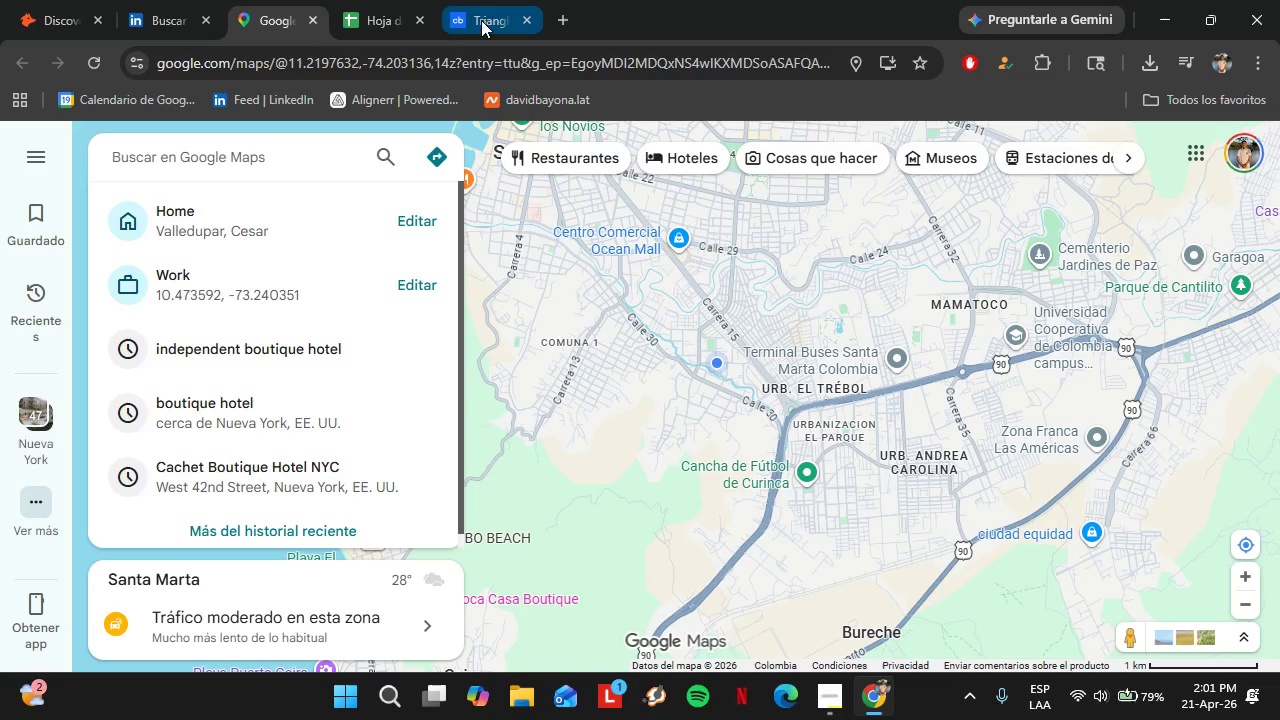 
left_click([476, 23])
 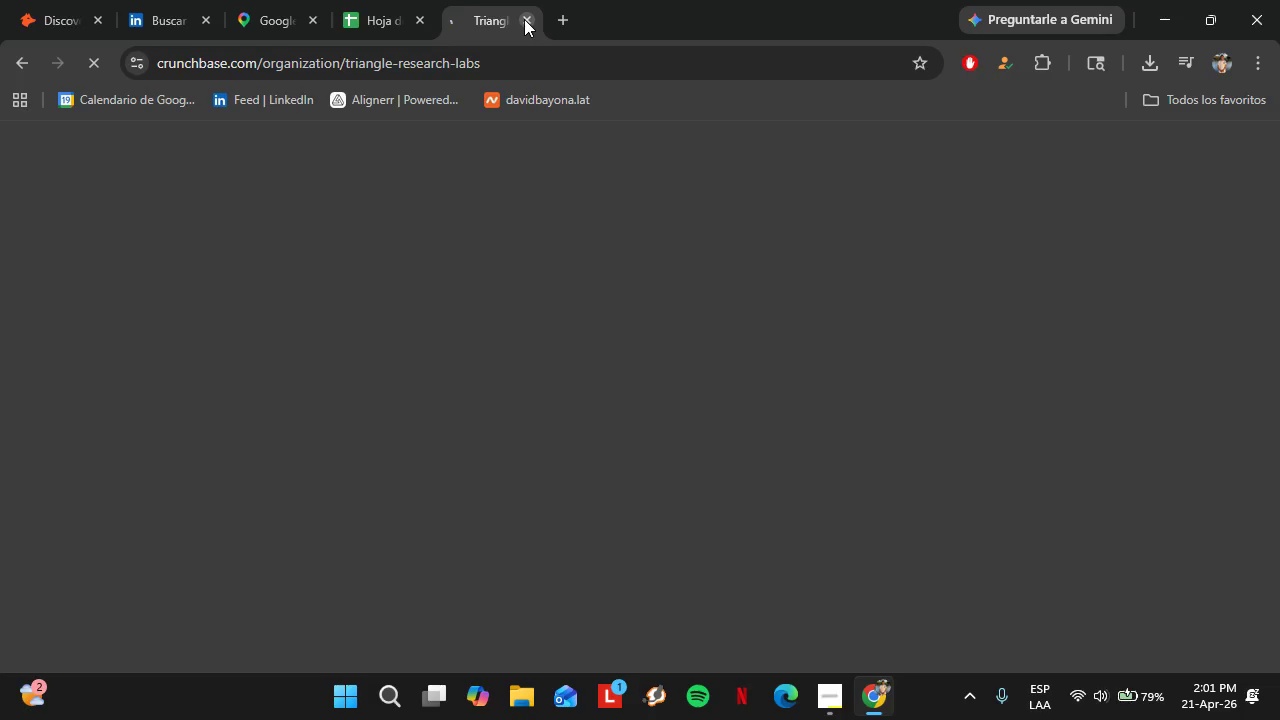 
left_click([524, 19])
 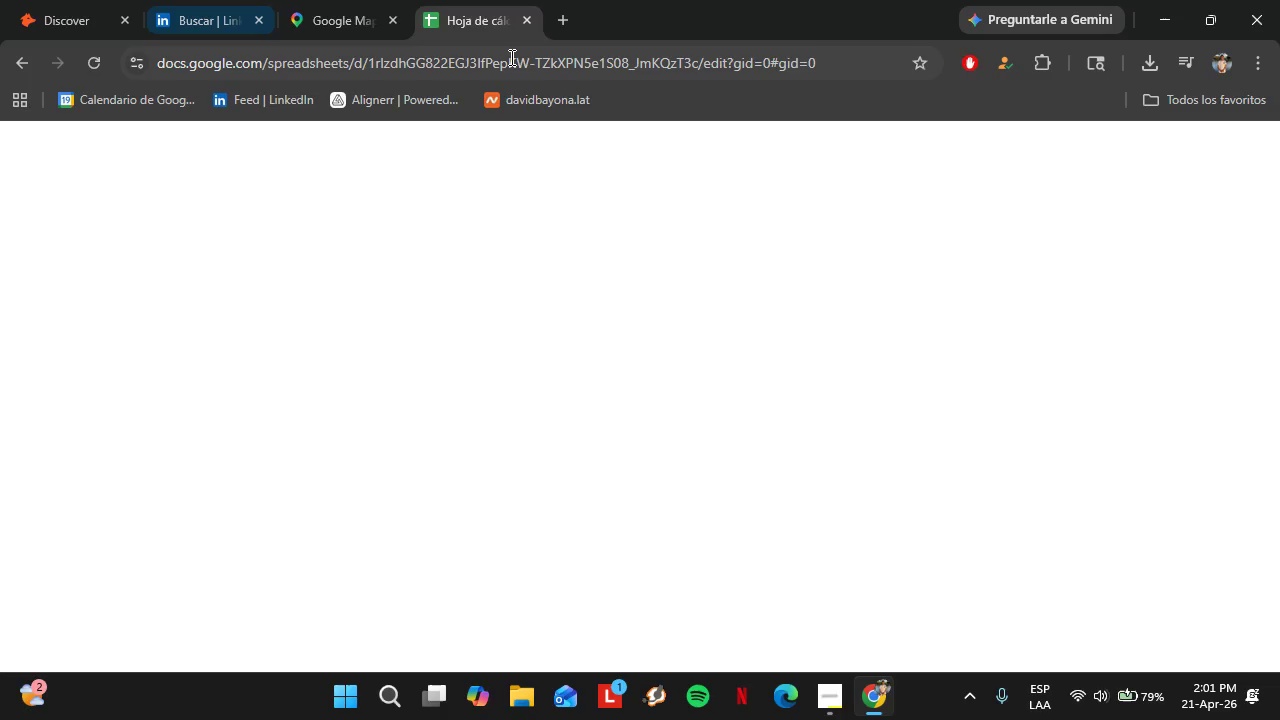 
left_click([190, 21])
 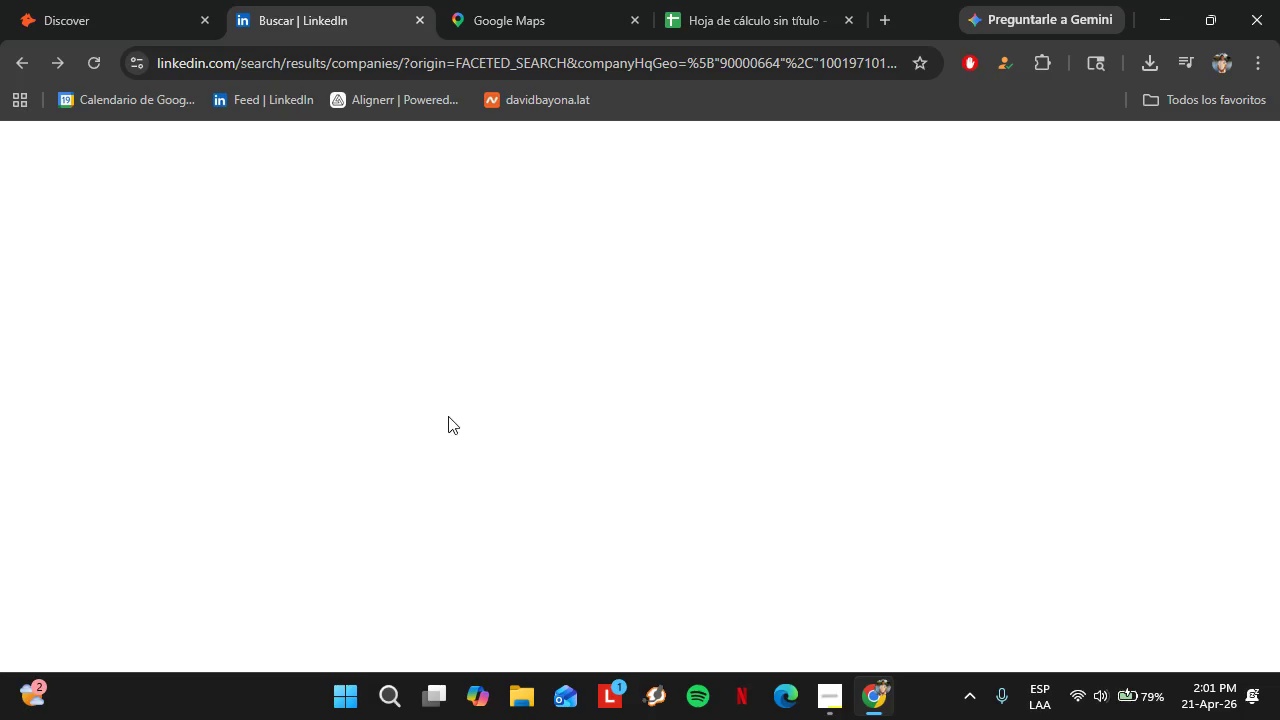 
wait(5.17)
 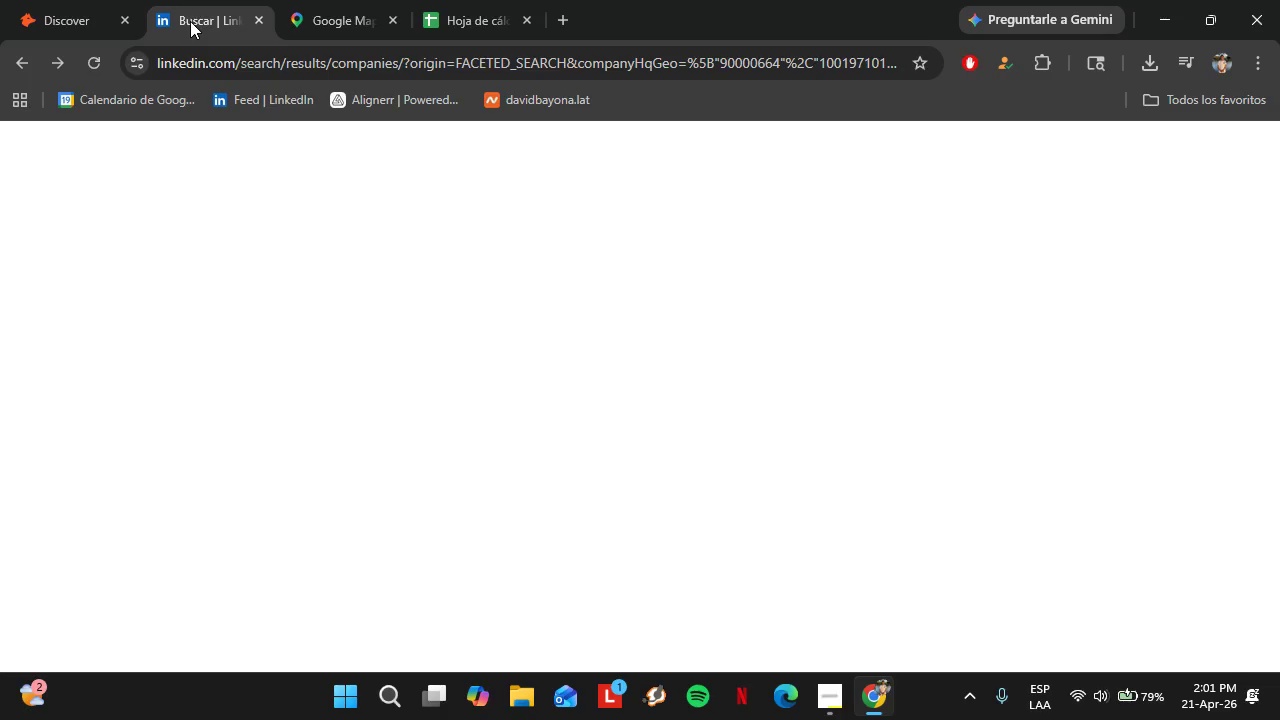 
left_click([825, 698])